 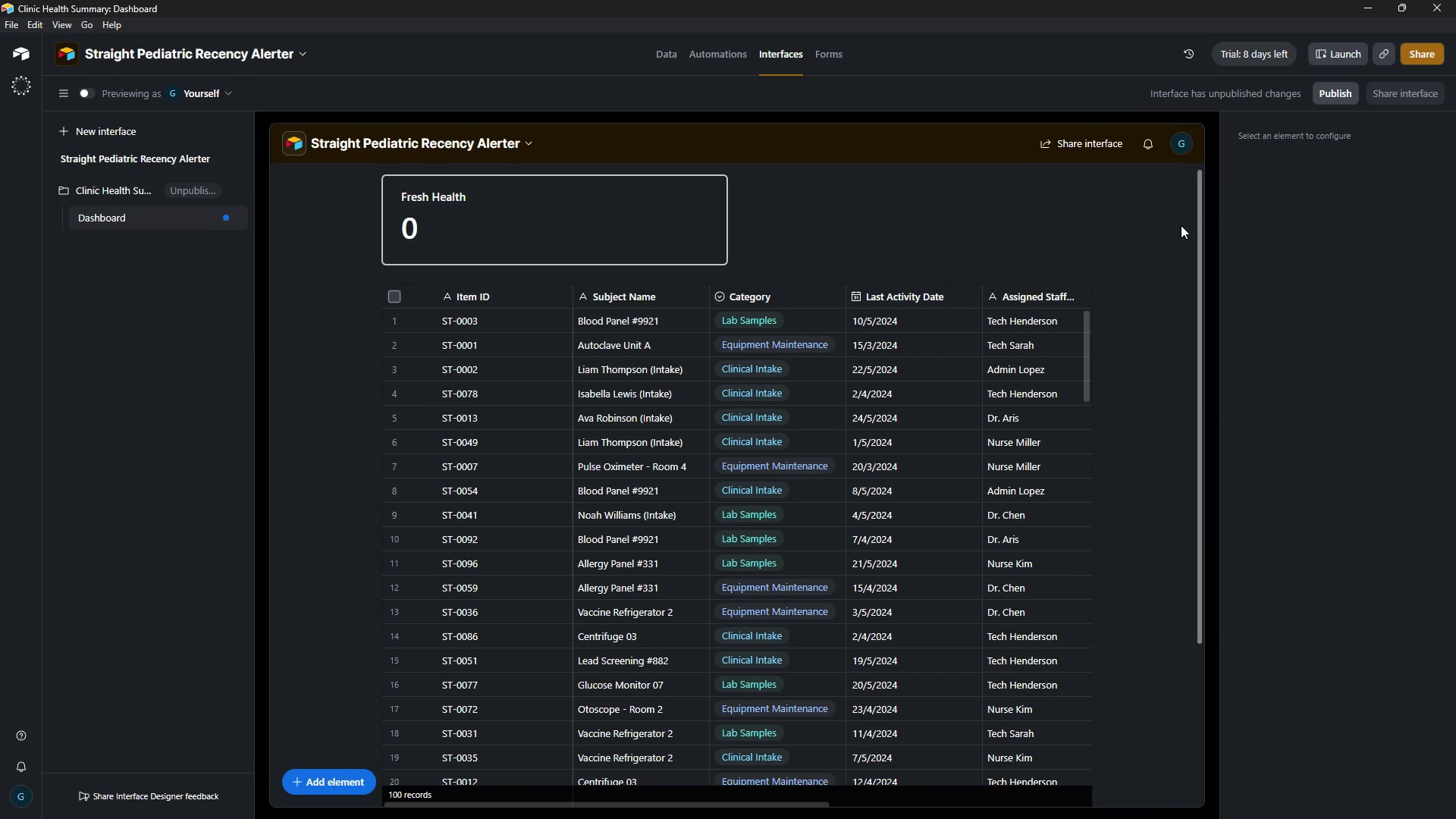 
key(Control+P)
 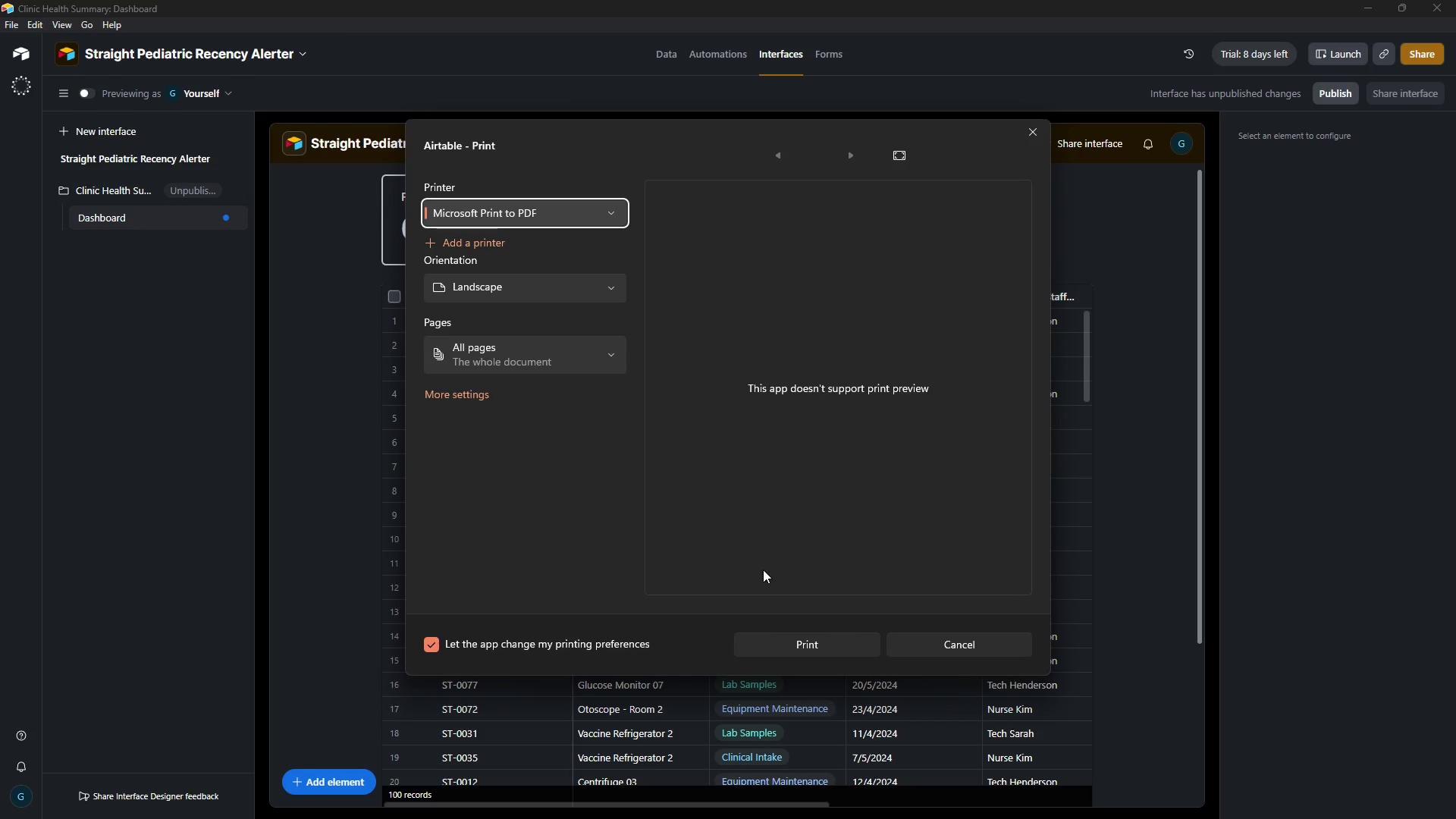 
left_click([813, 638])
 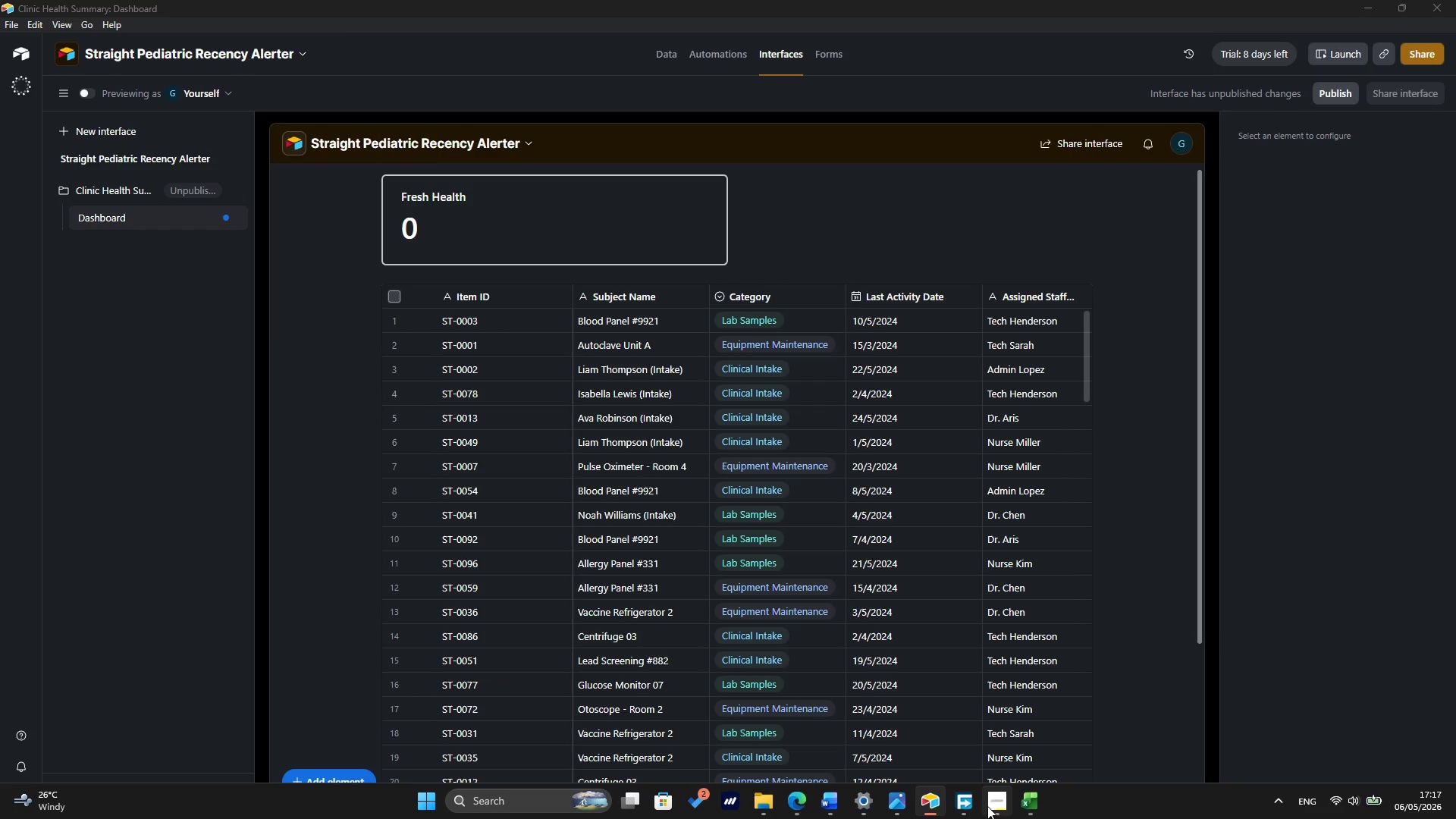 
left_click([974, 708])
 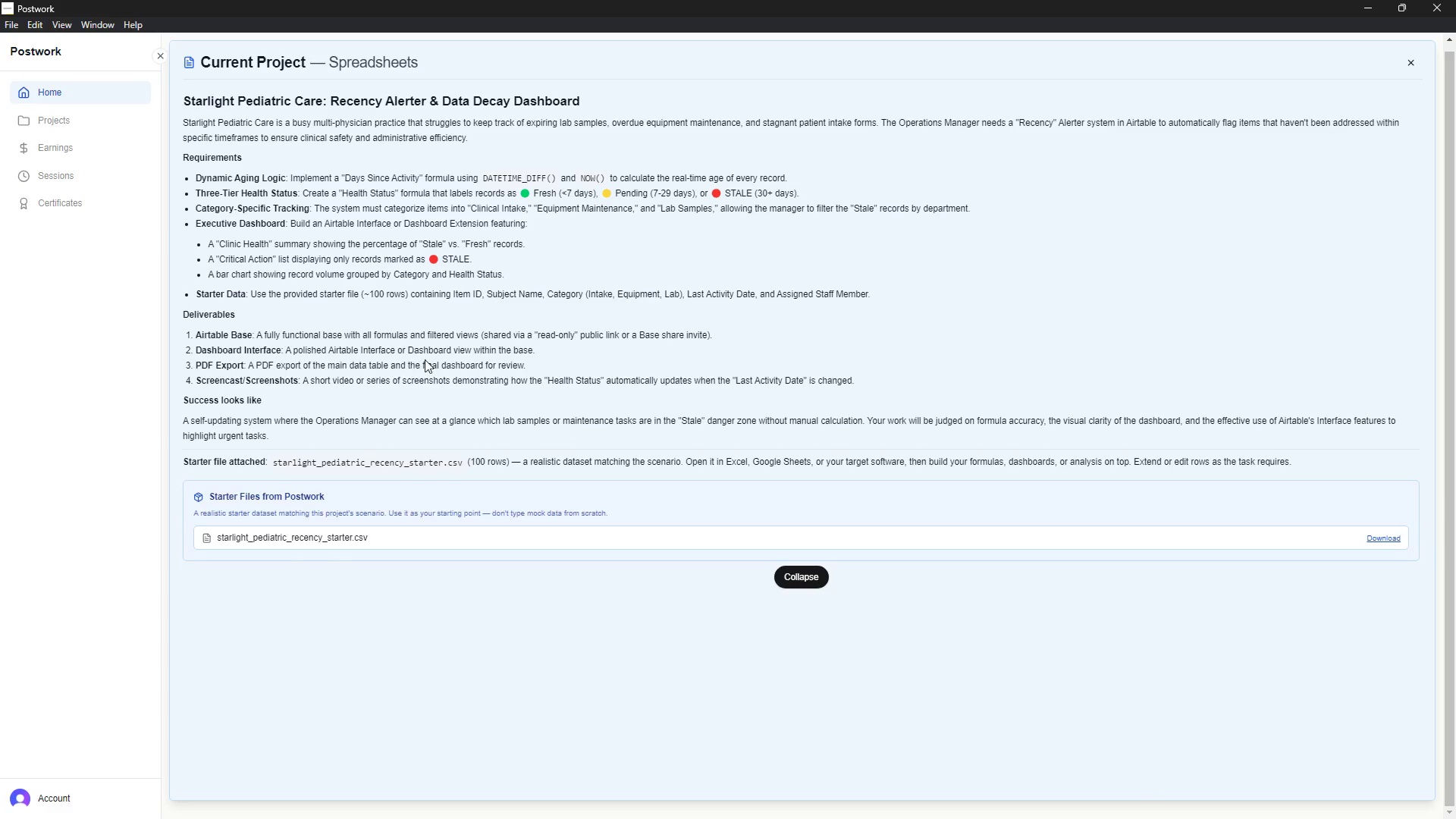 
wait(8.98)
 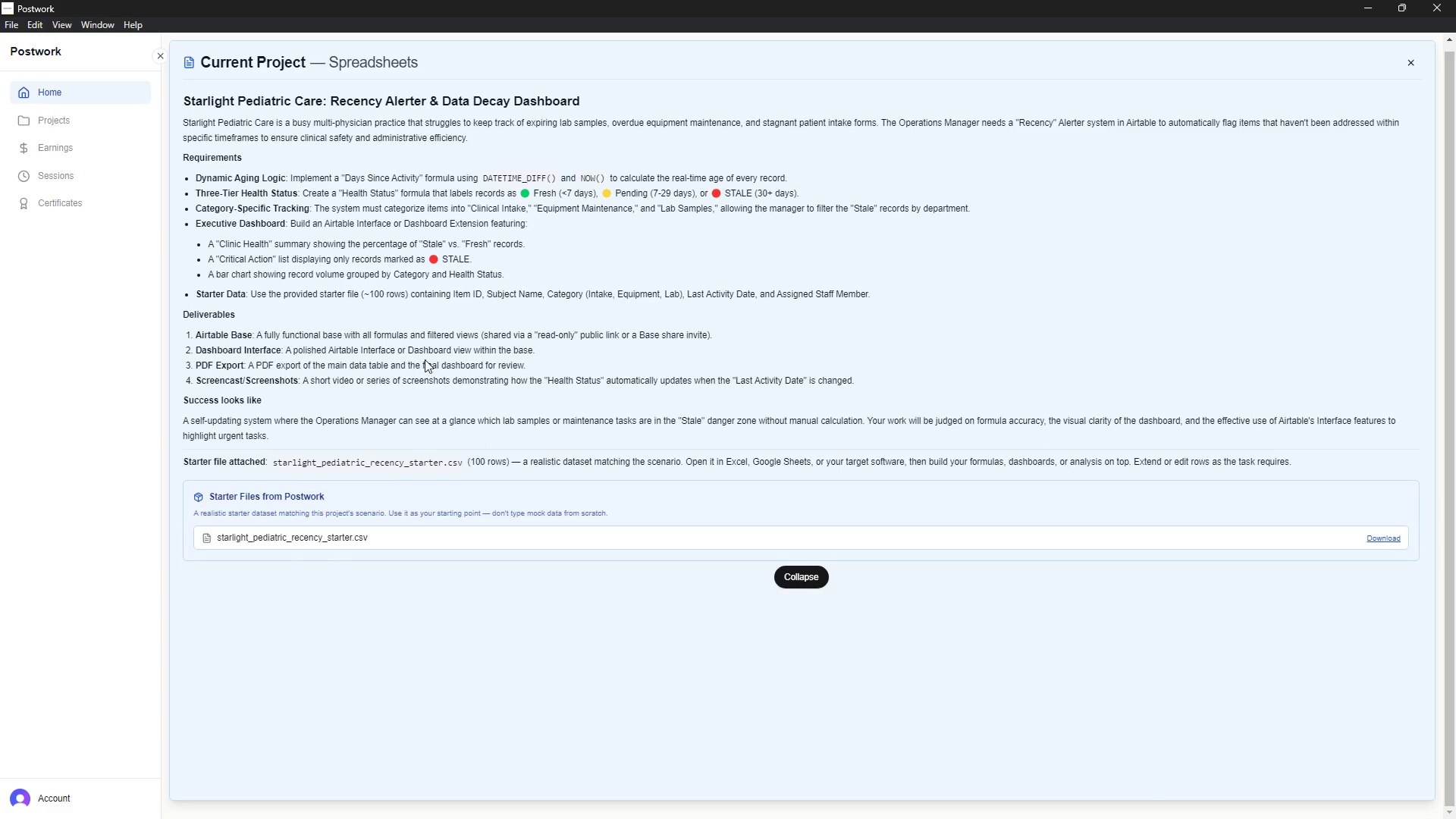 
left_click([1373, 3])
 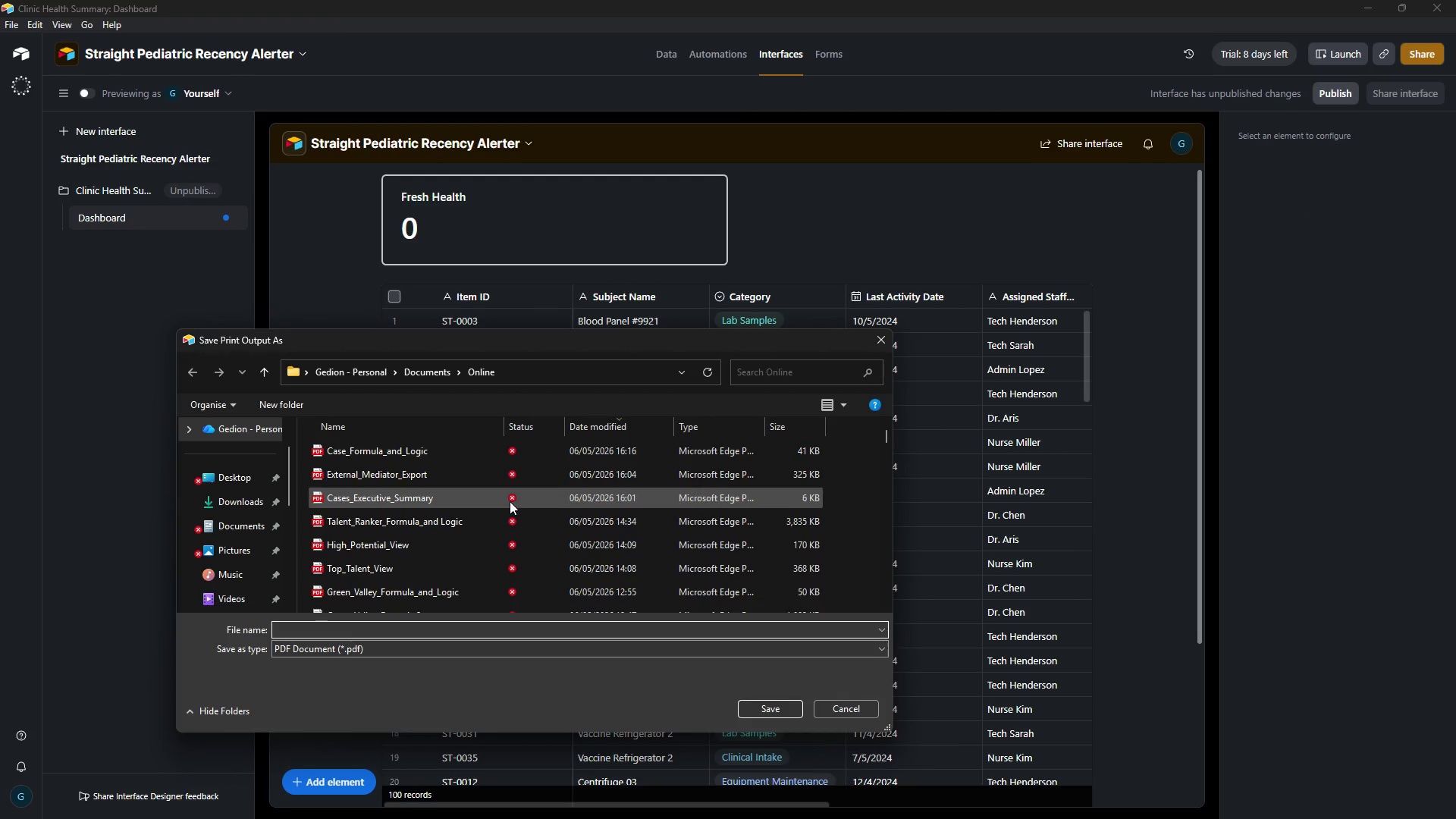 
key(CapsLock)
 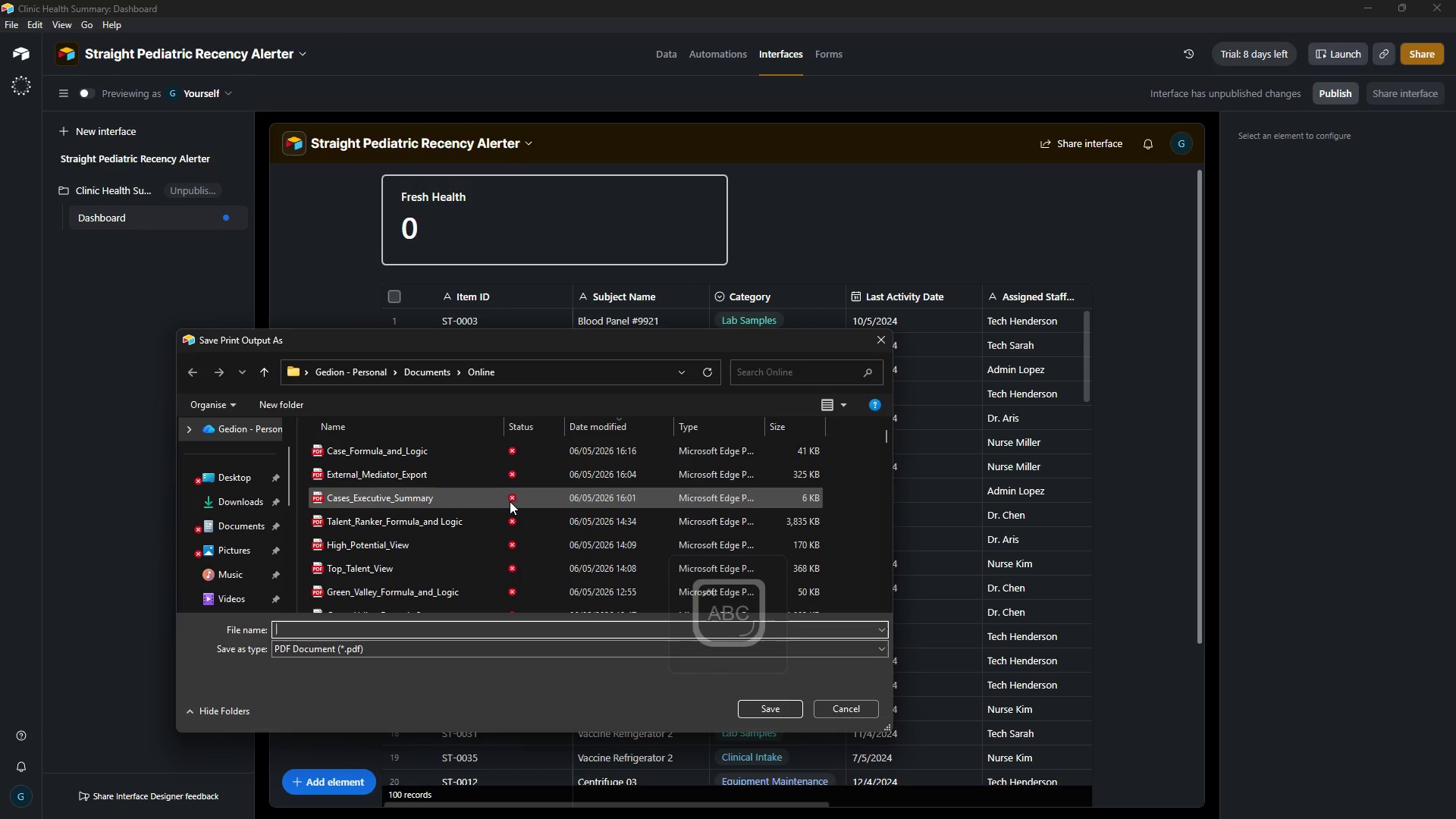 
type(Clinic Healtn)
key(Backspace)
type(h Summary Dashbp)
key(Backspace)
type(oard View)
 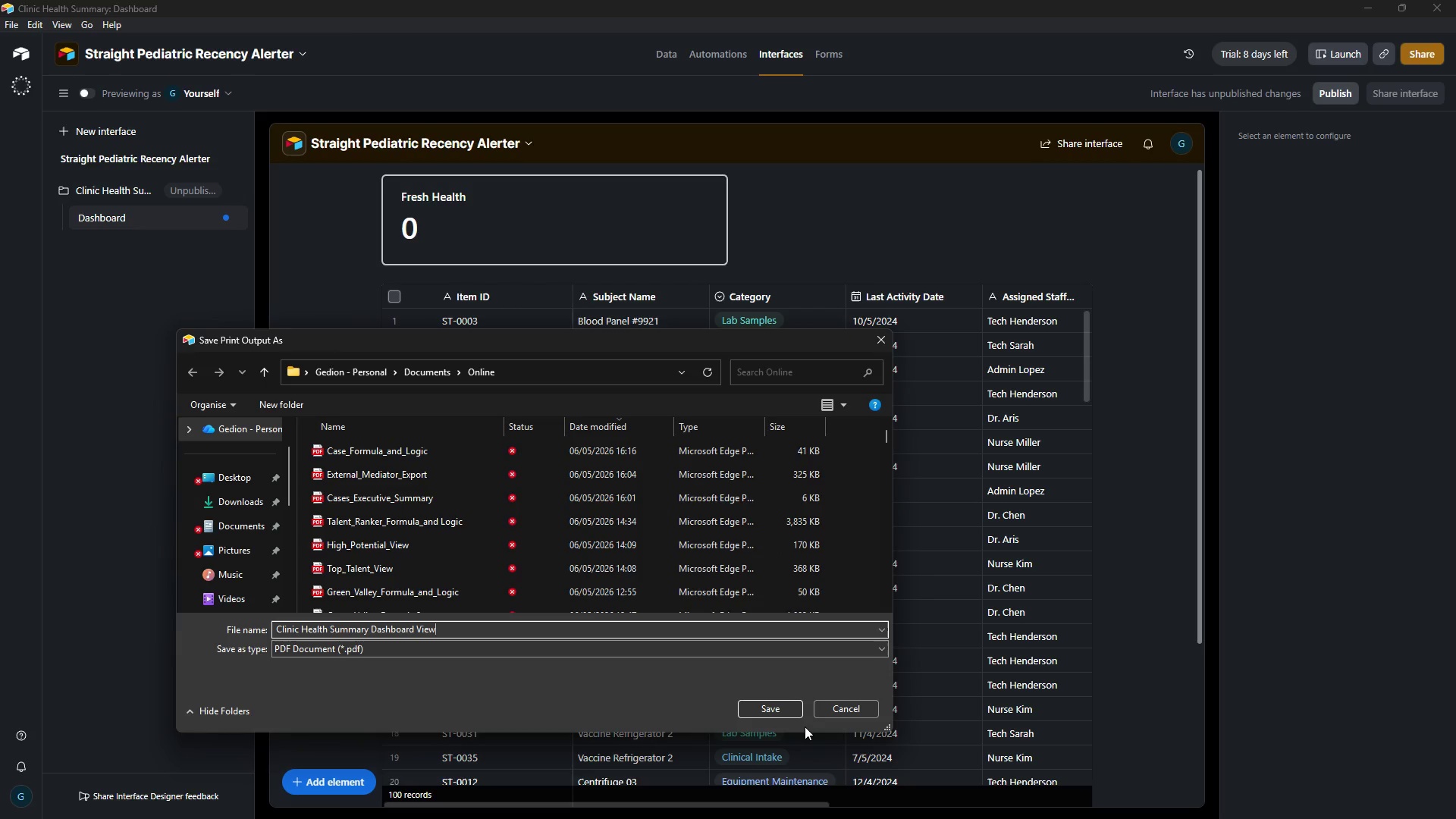 
wait(5.88)
 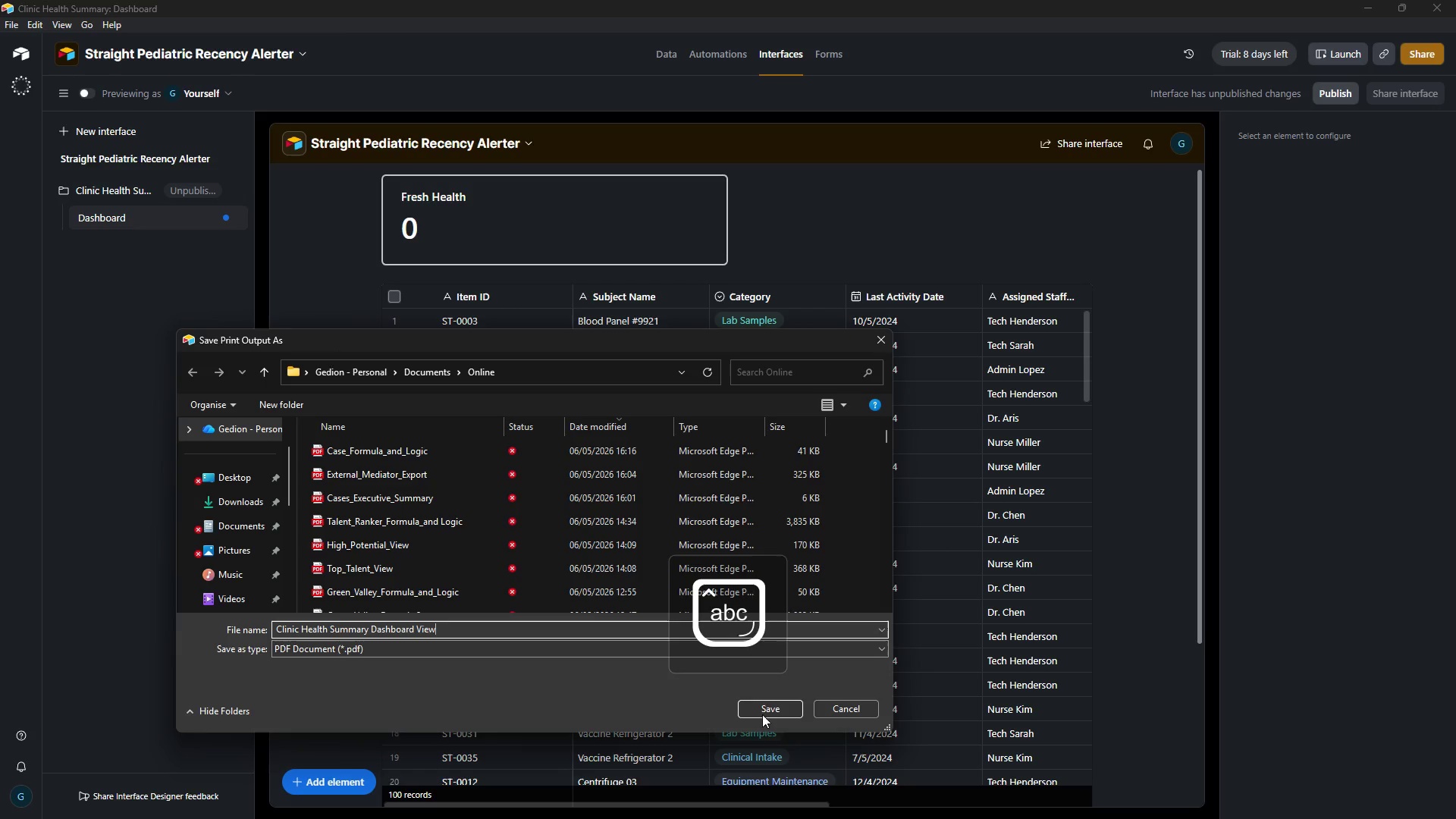 
left_click([763, 709])
 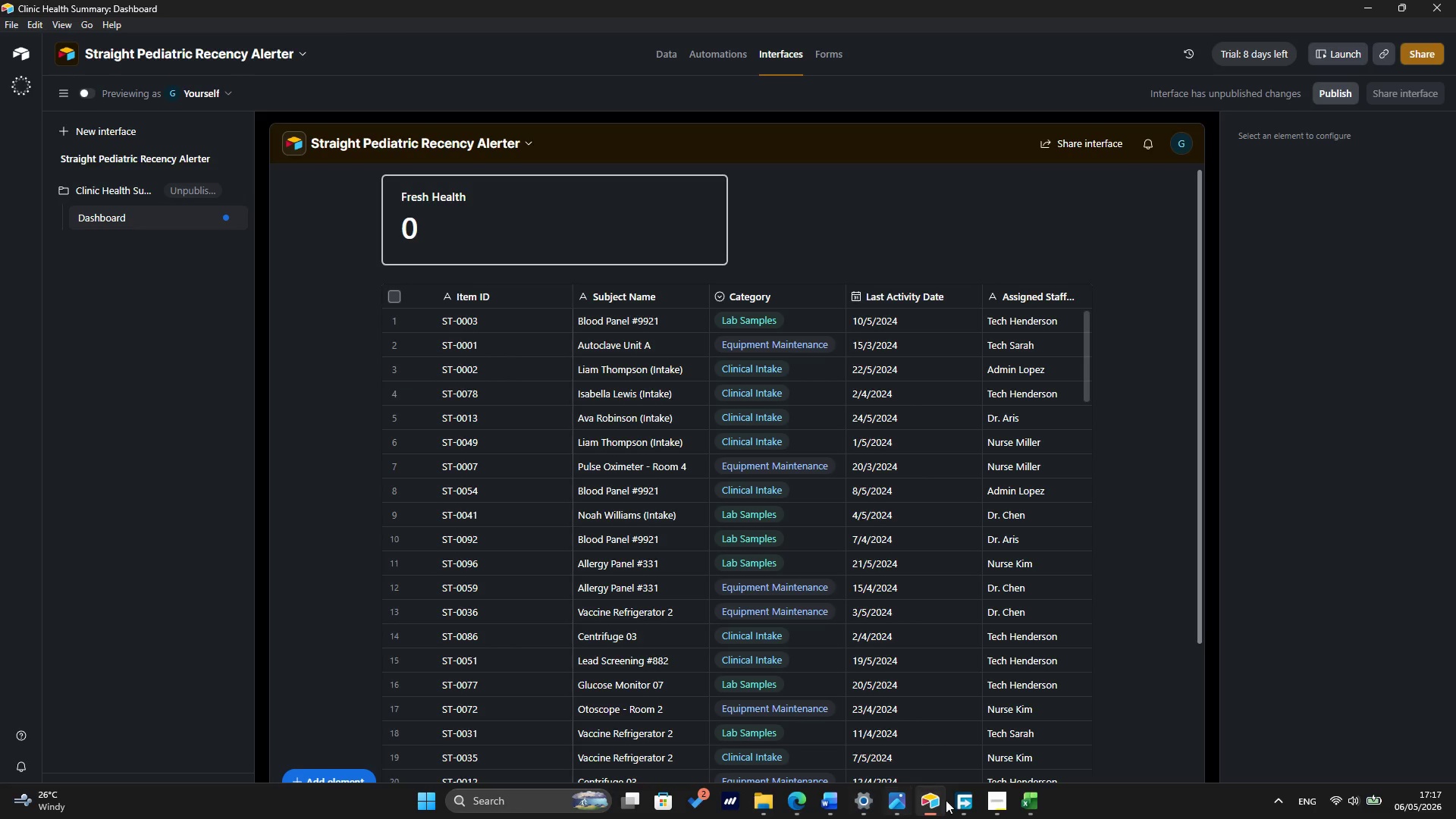 
left_click([772, 805])
 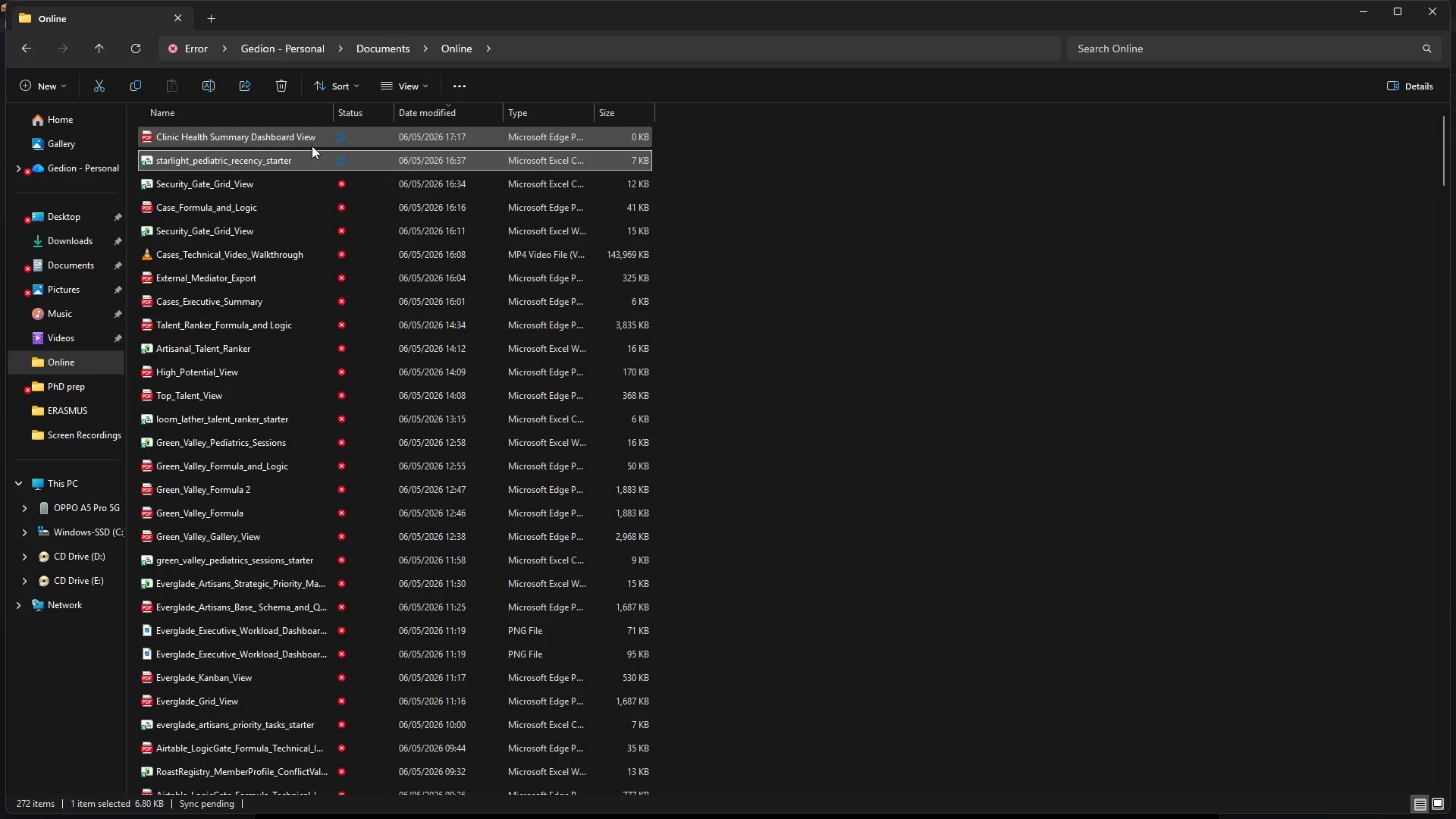 
double_click([313, 143])
 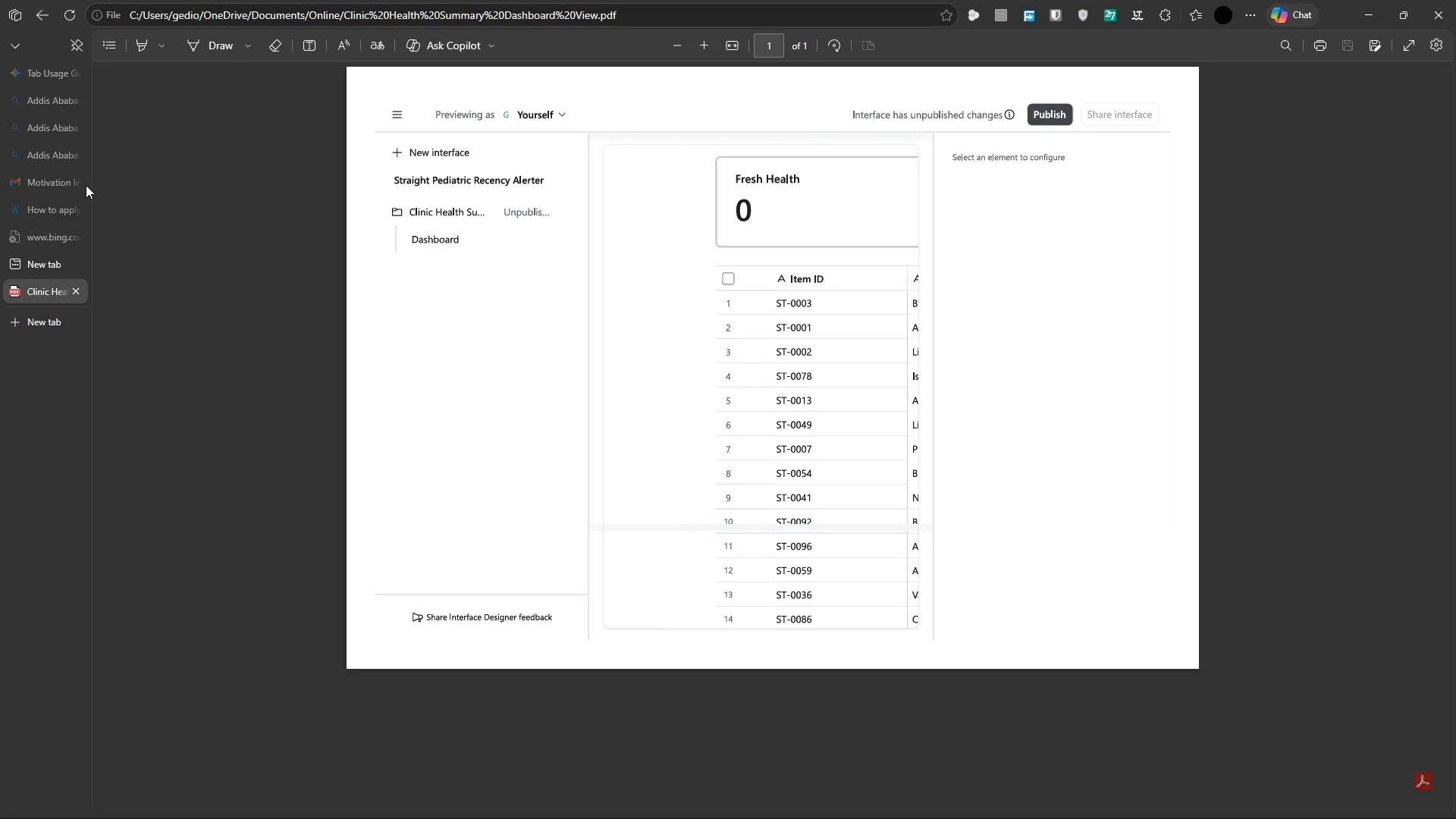 
left_click([77, 287])
 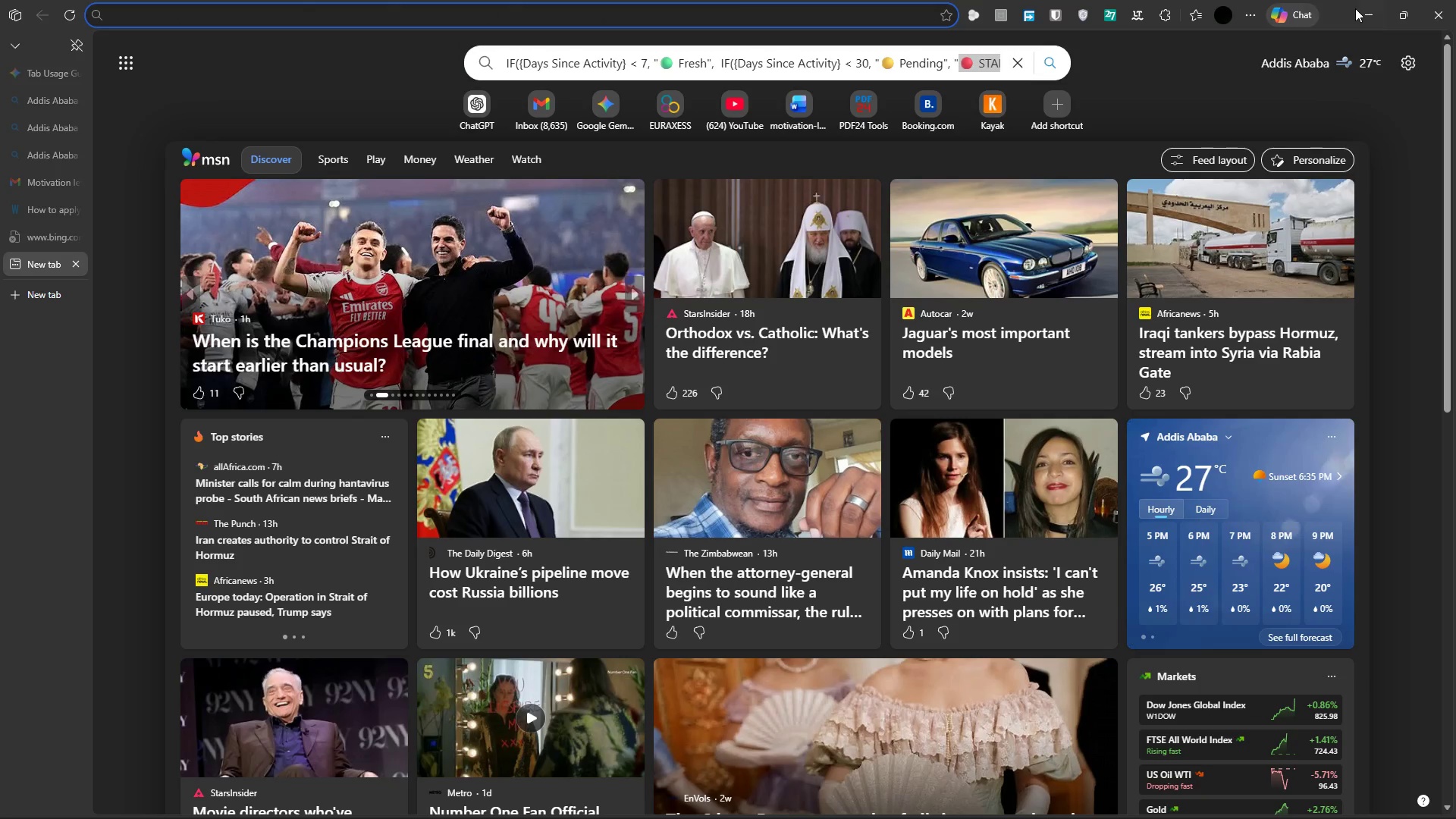 
left_click([1356, 10])
 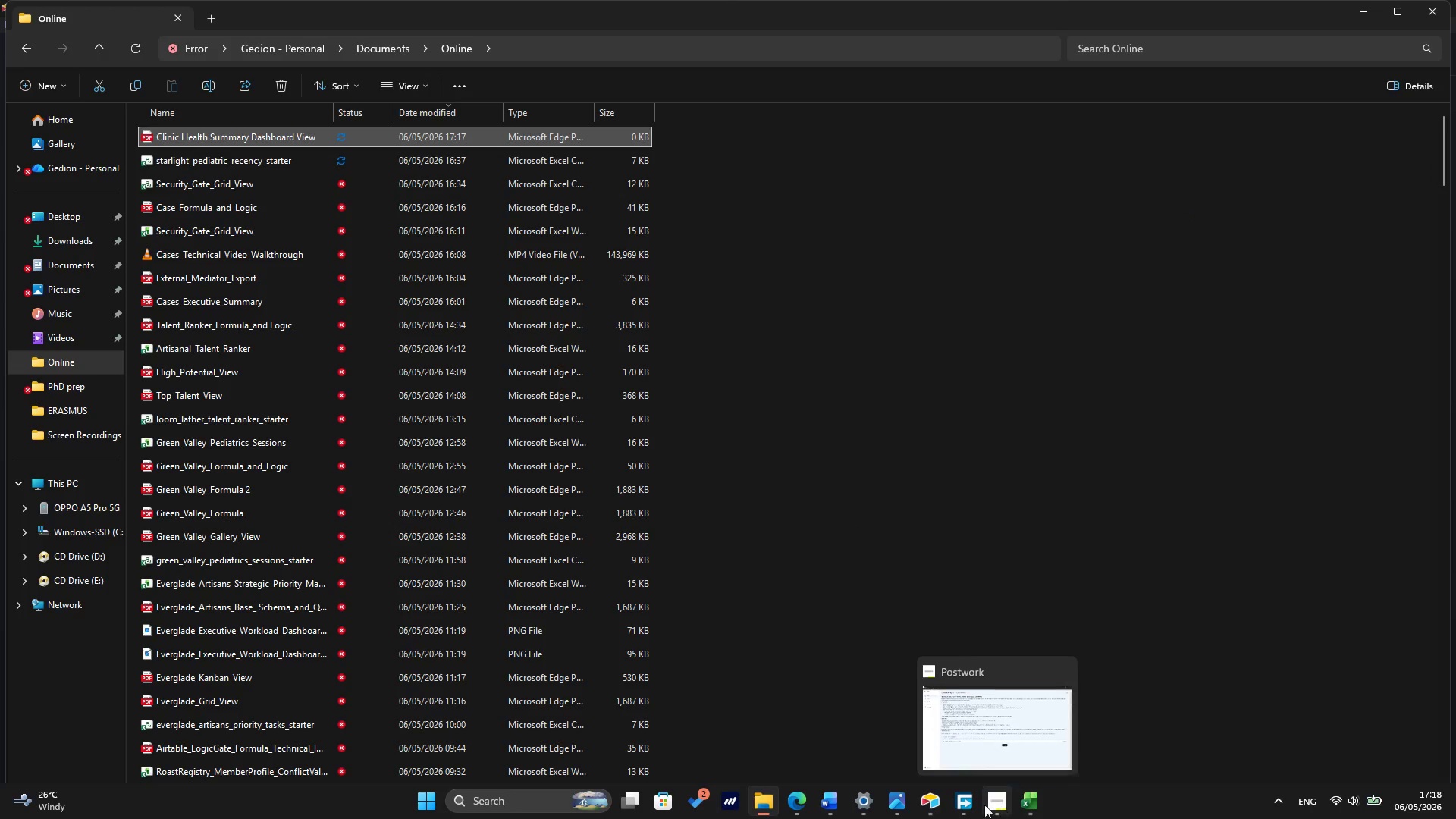 
left_click([939, 799])
 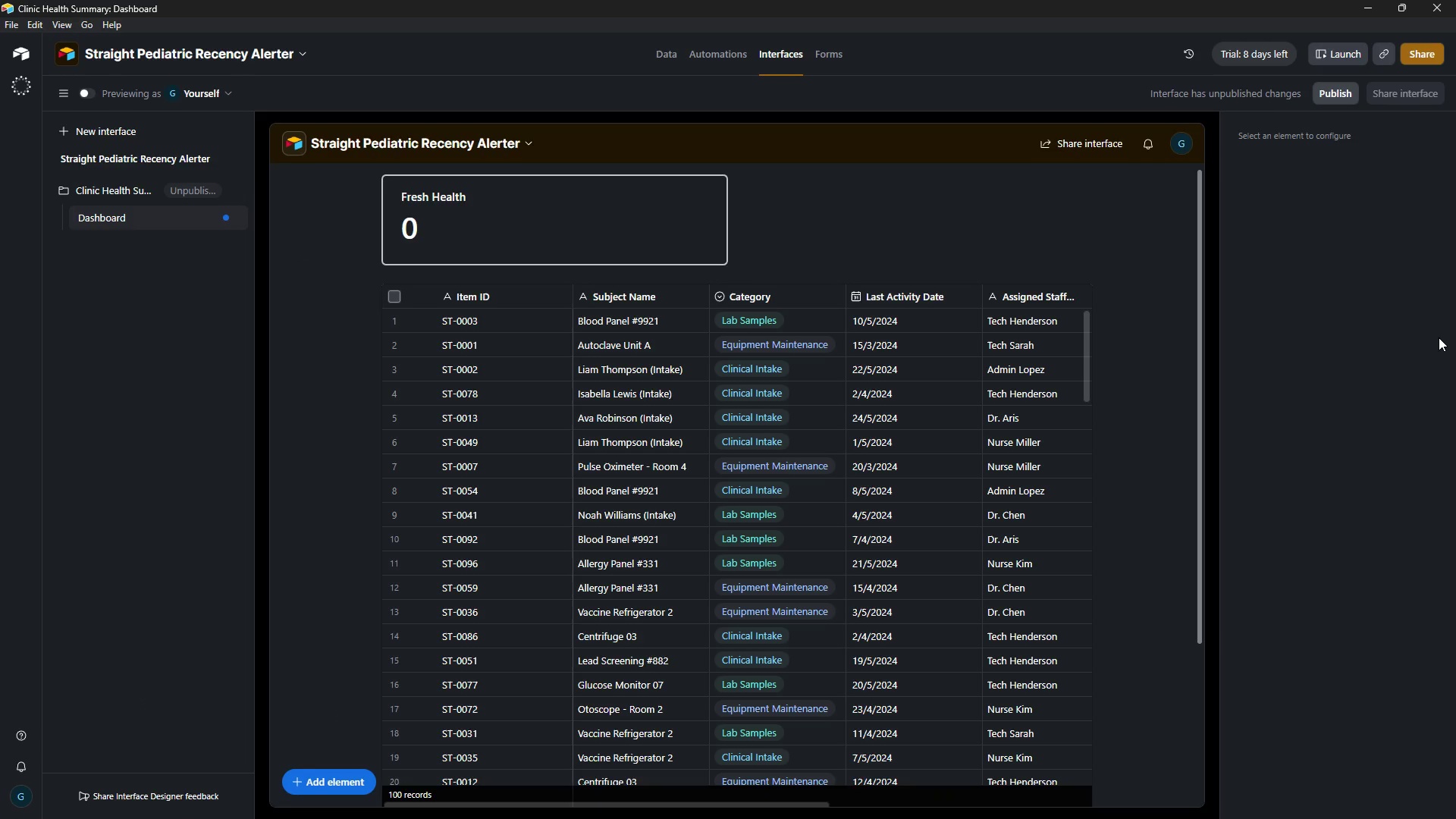 
hold_key(key=ControlLeft, duration=0.56)
 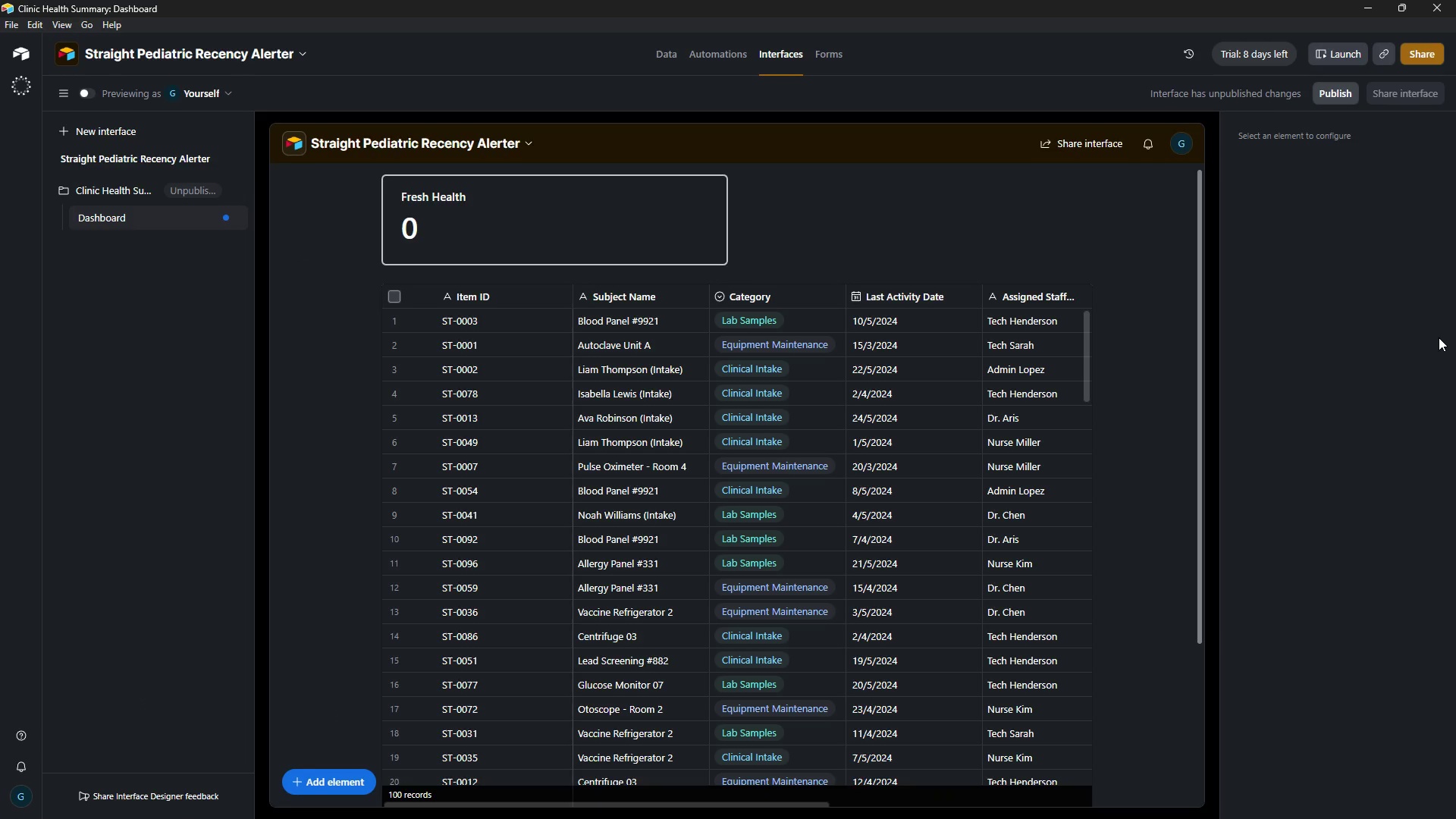 
key(Meta+MetaLeft)
 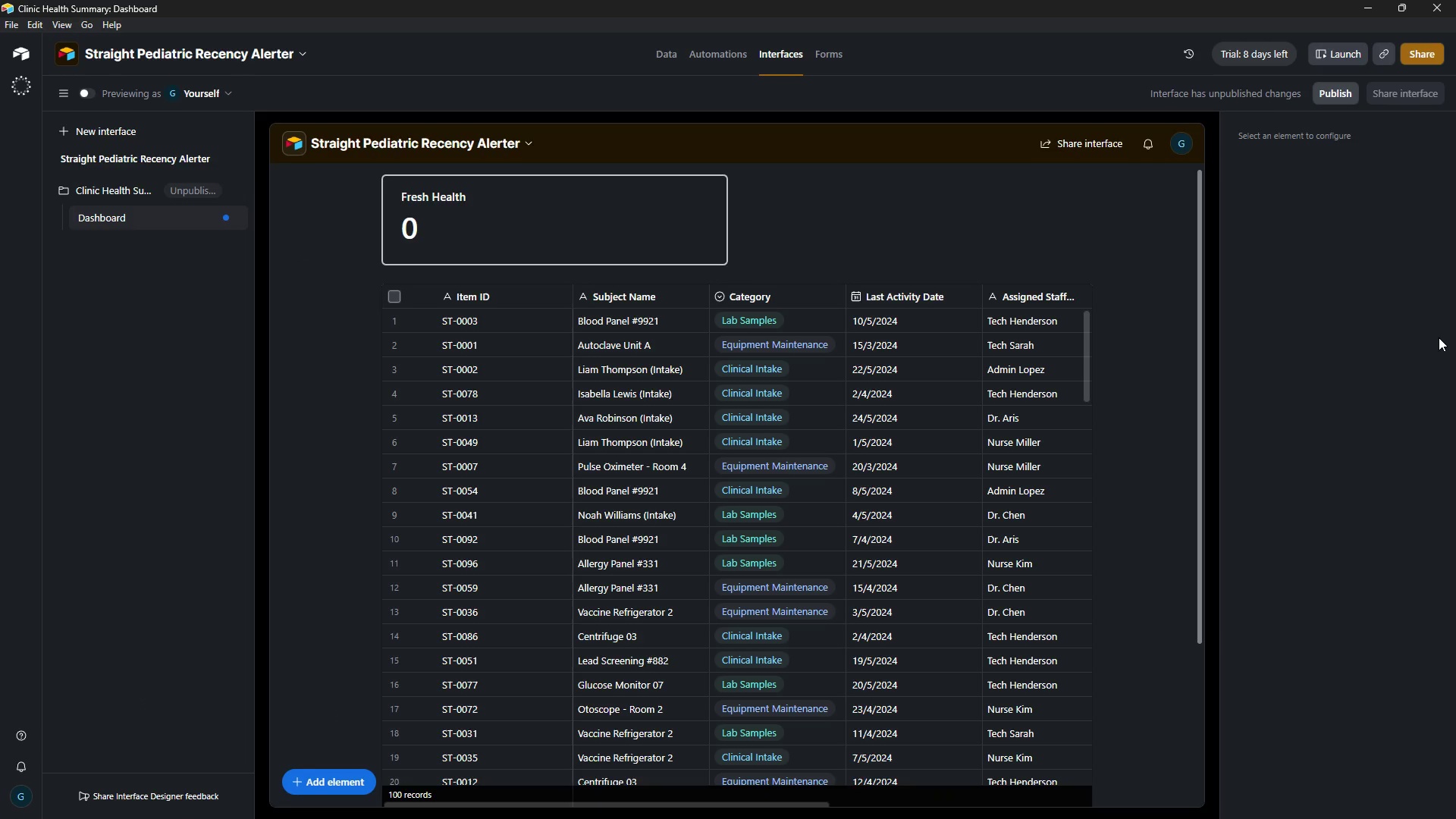 
key(Meta+Shift+S)
 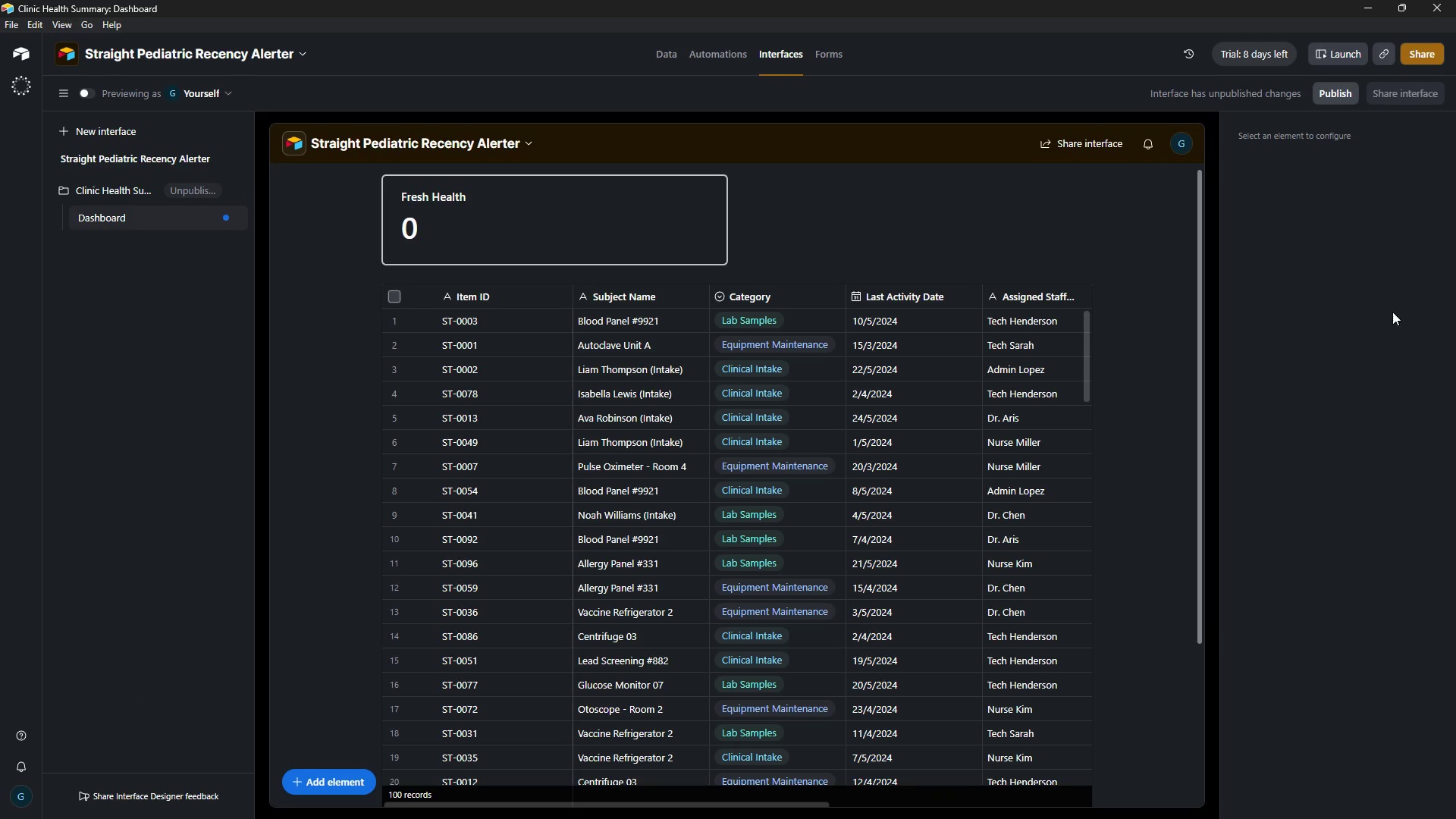 
key(Meta+Shift+ShiftLeft)
 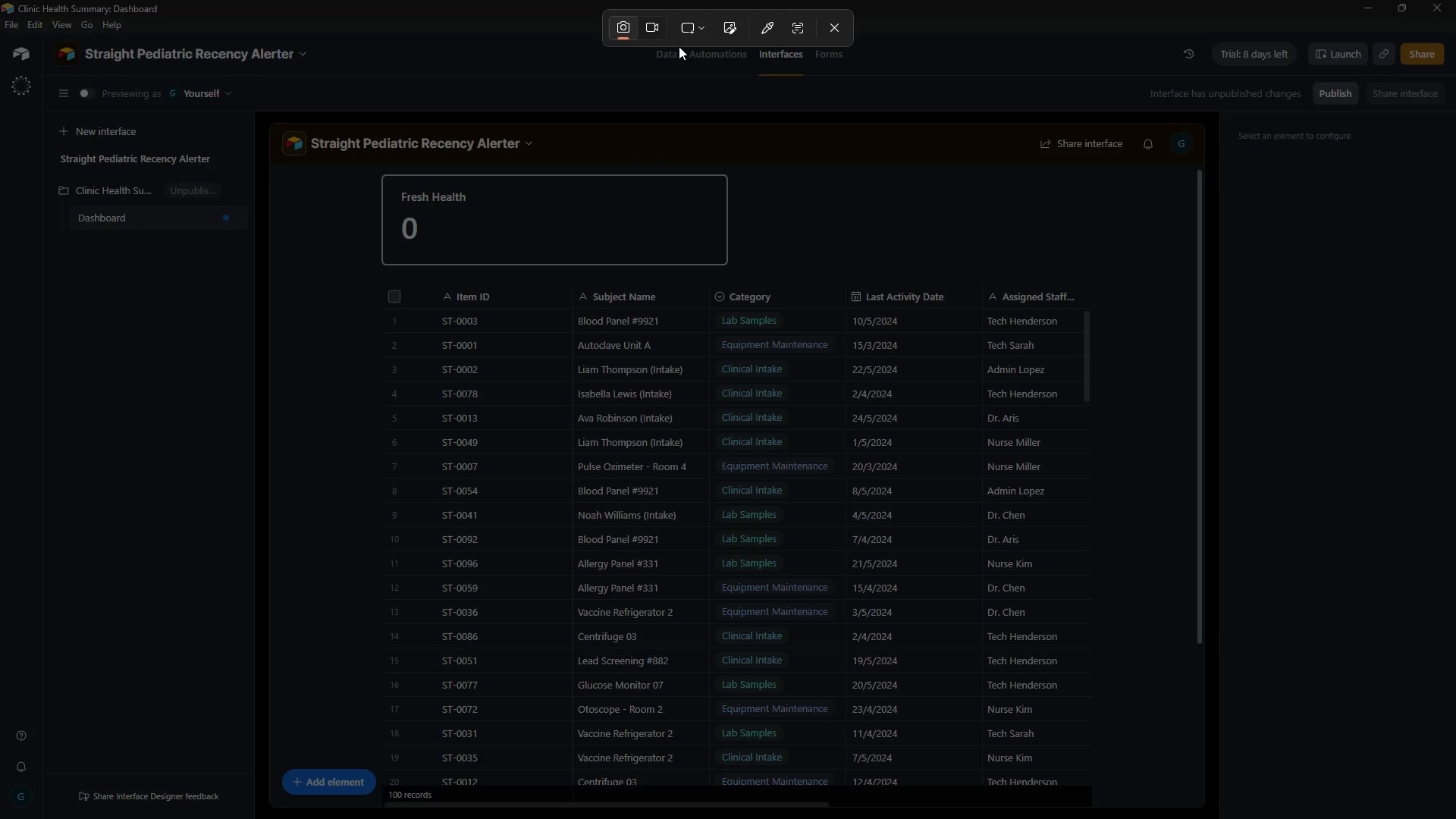 
left_click([694, 25])
 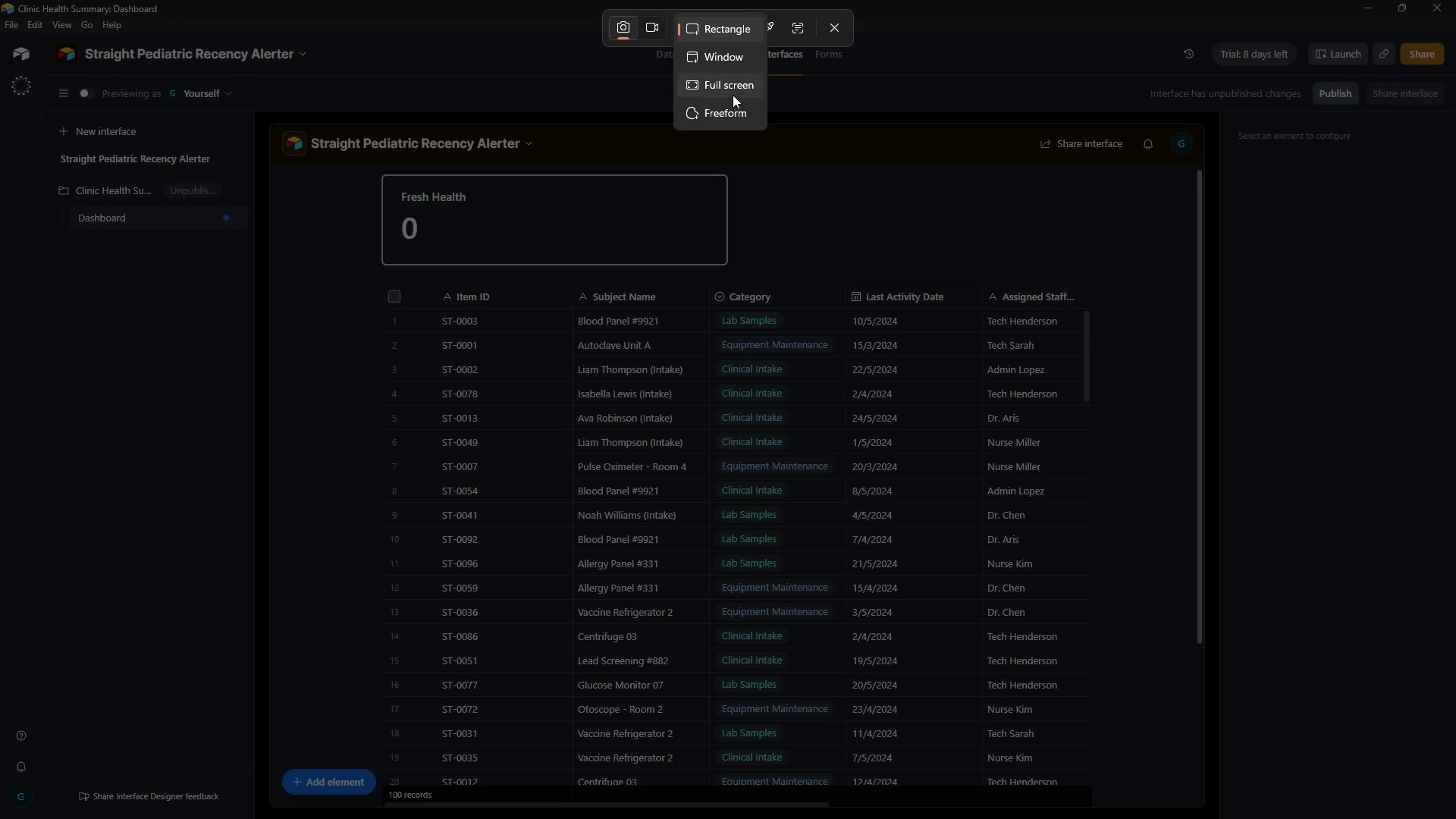 
left_click([731, 92])
 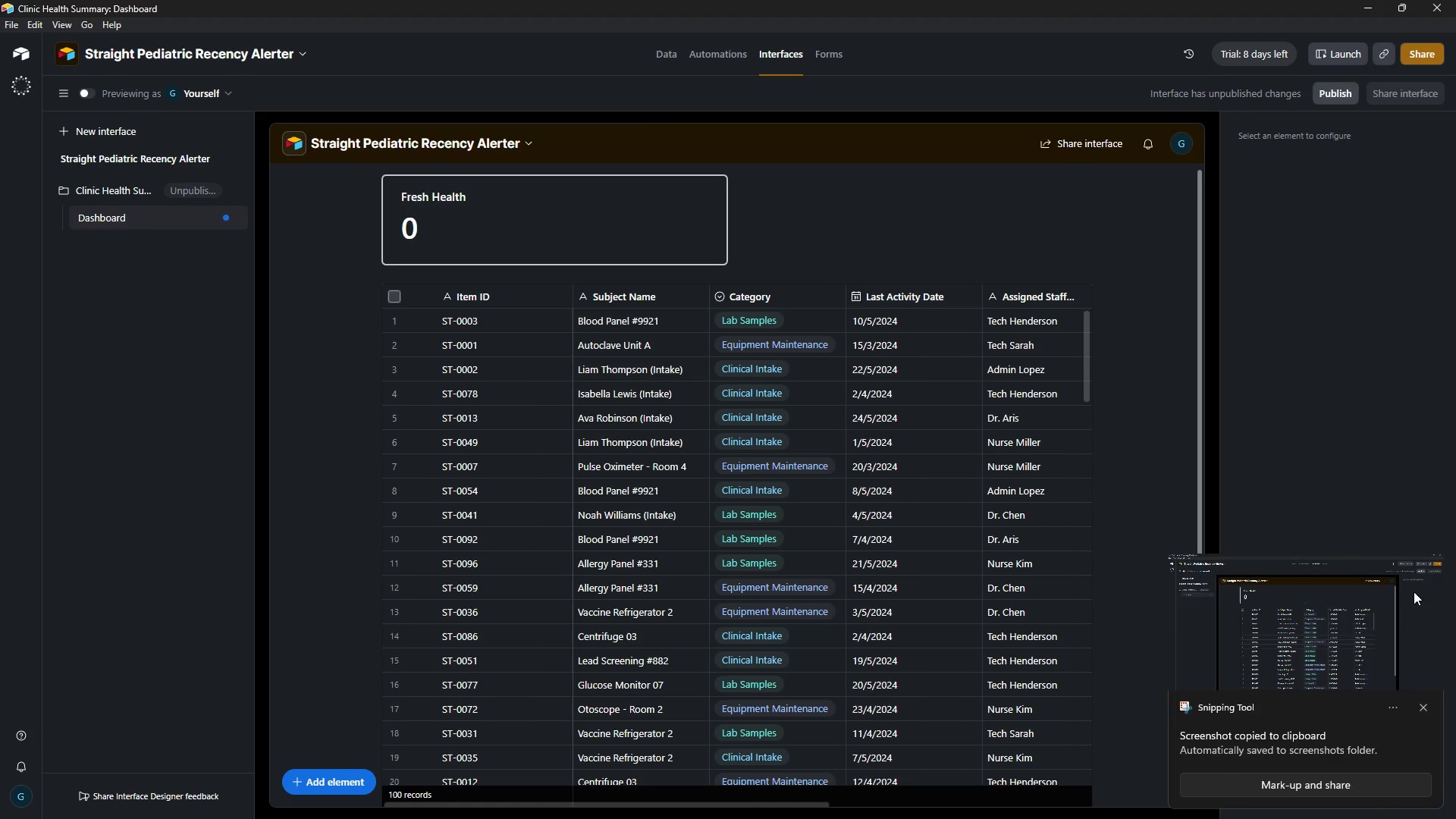 
wait(5.91)
 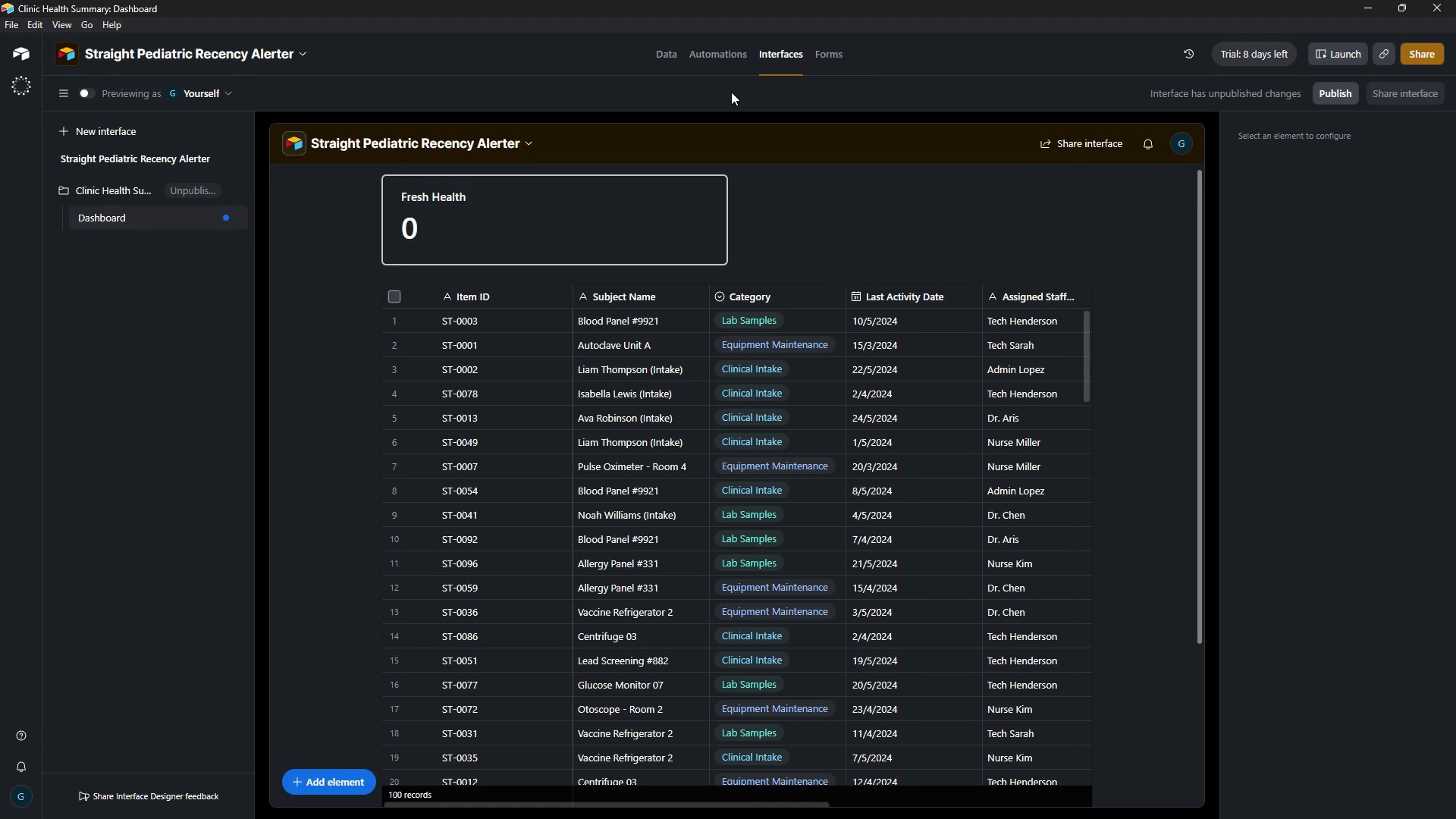 
left_click([1427, 708])
 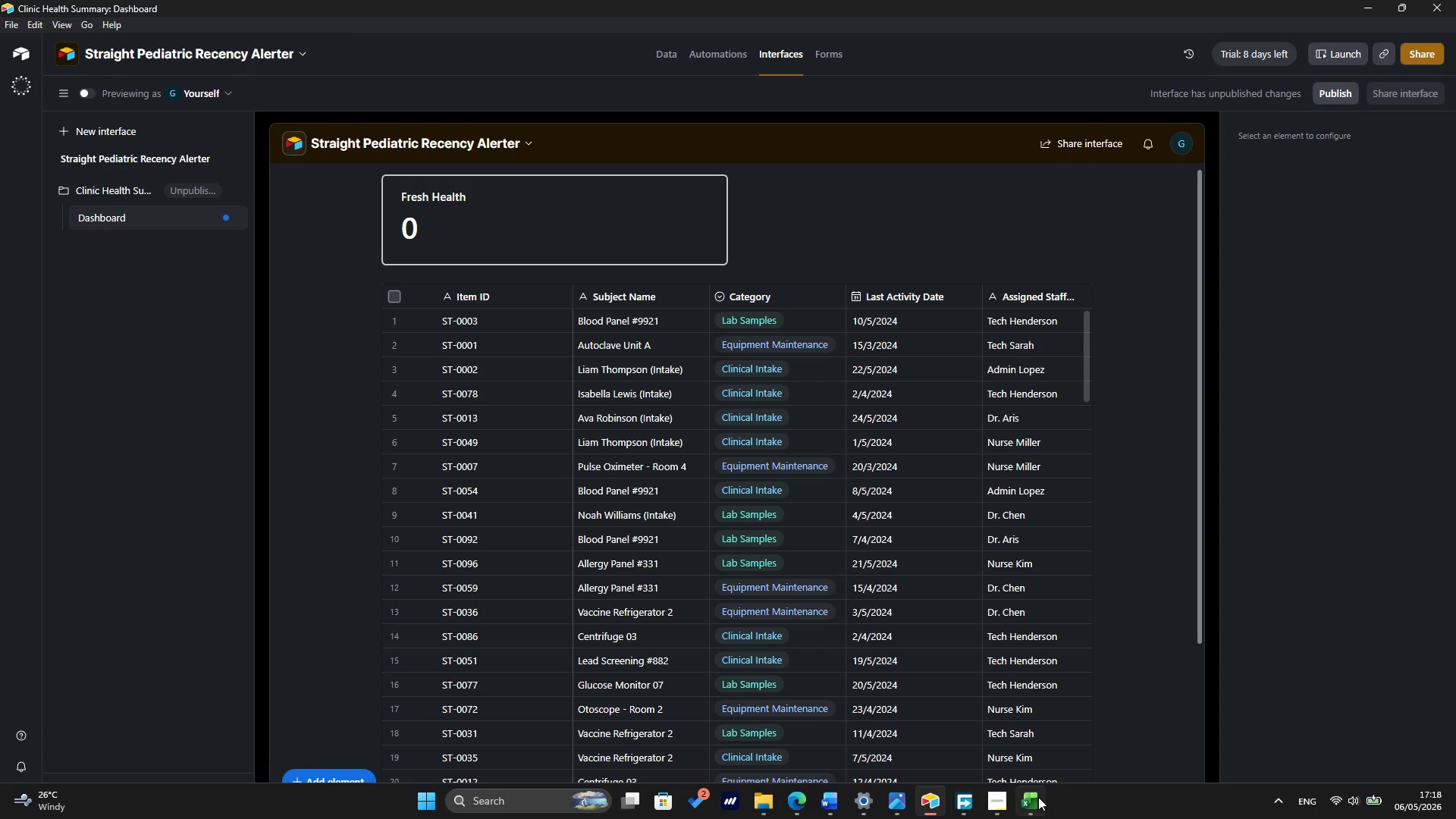 
left_click([990, 804])